 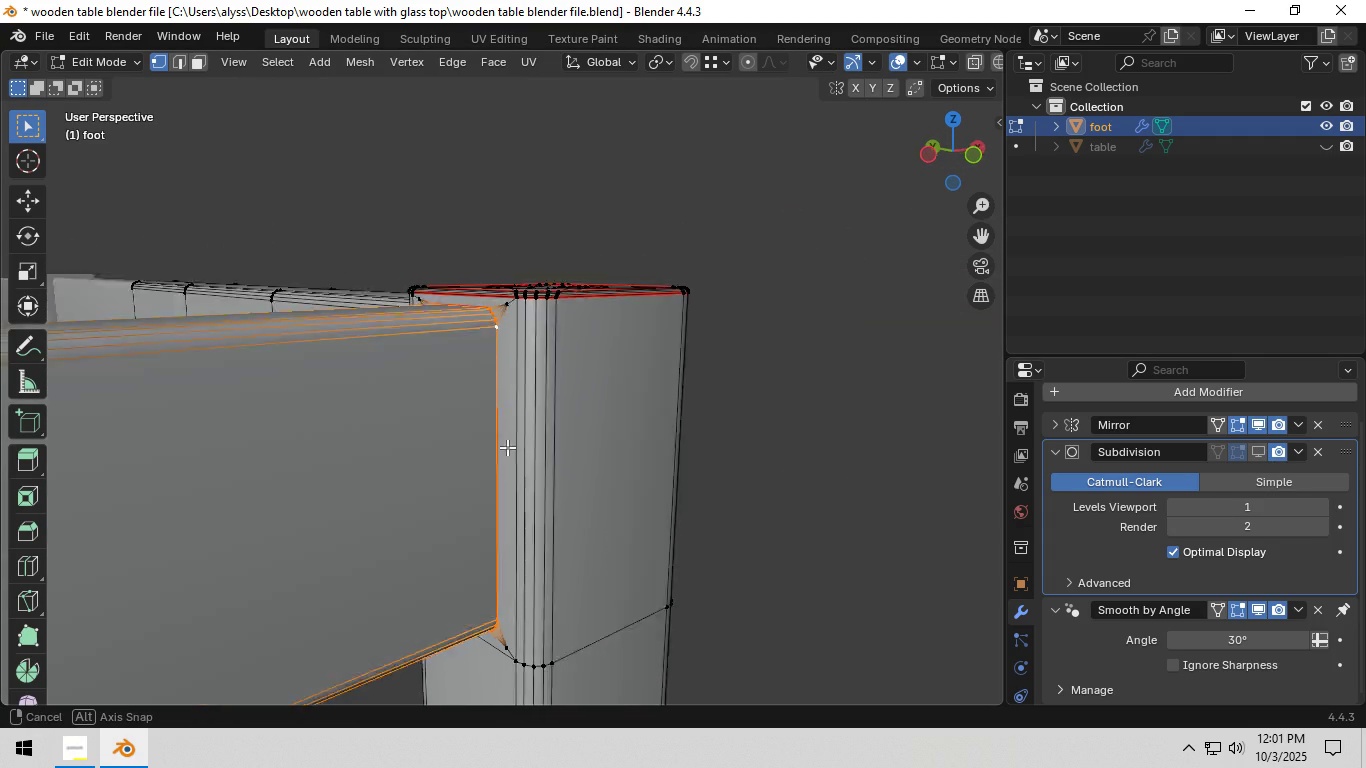 
scroll: coordinate [505, 441], scroll_direction: up, amount: 2.0
 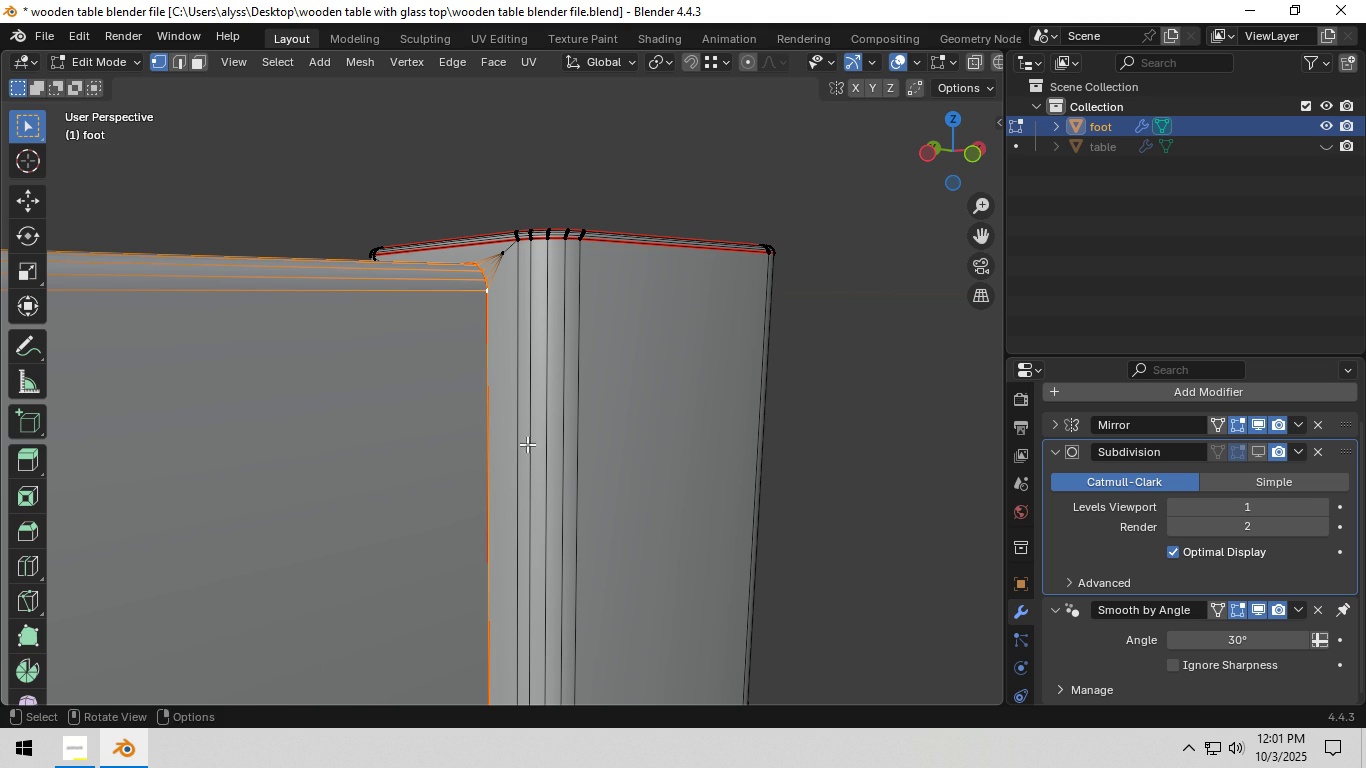 
key(Control+ControlLeft)
 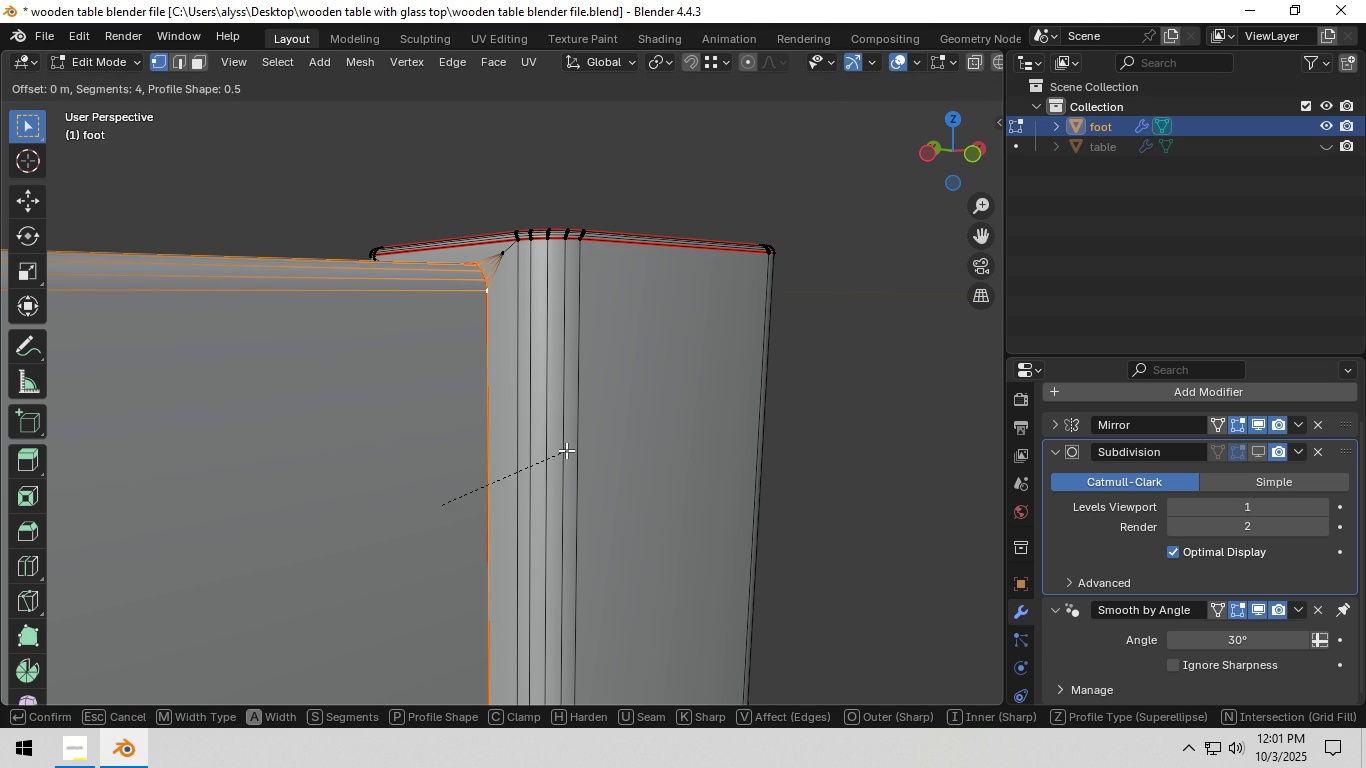 
key(Control+B)
 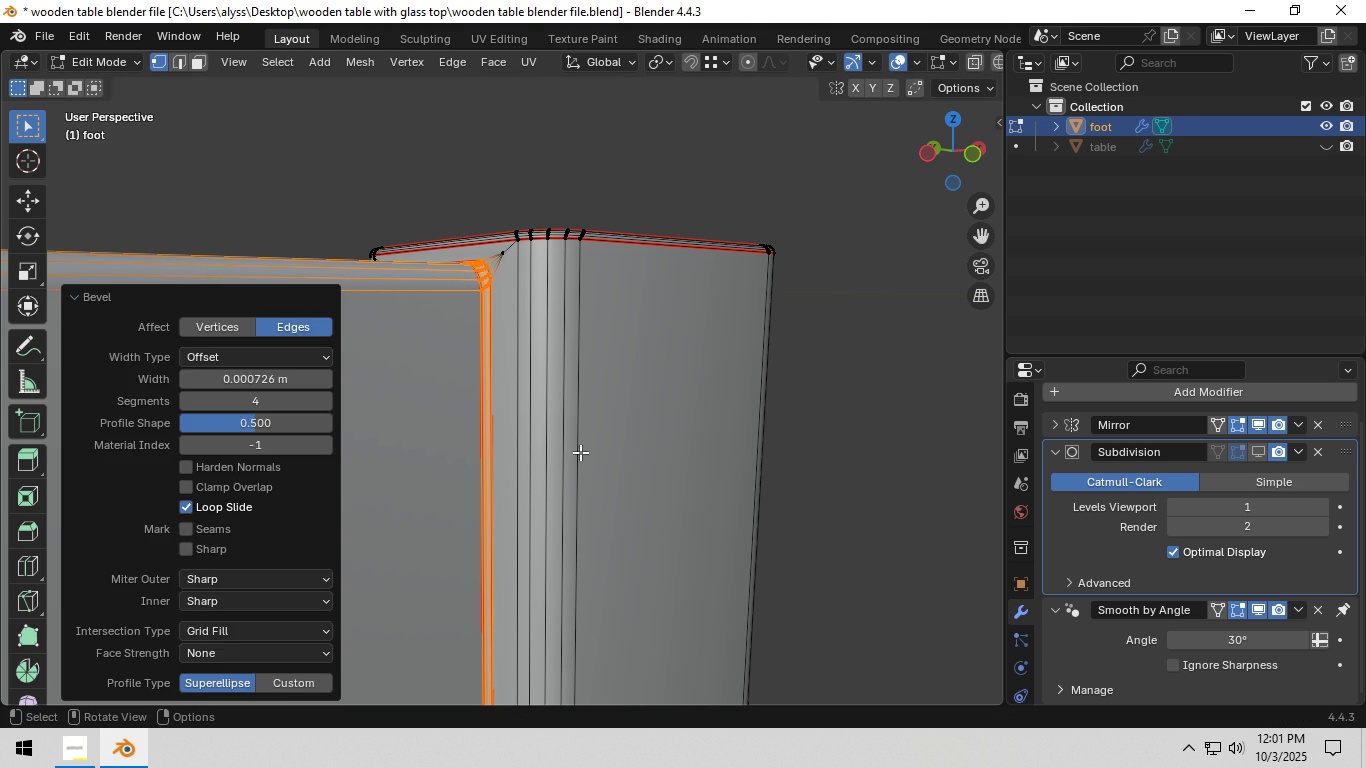 
double_click([946, 446])
 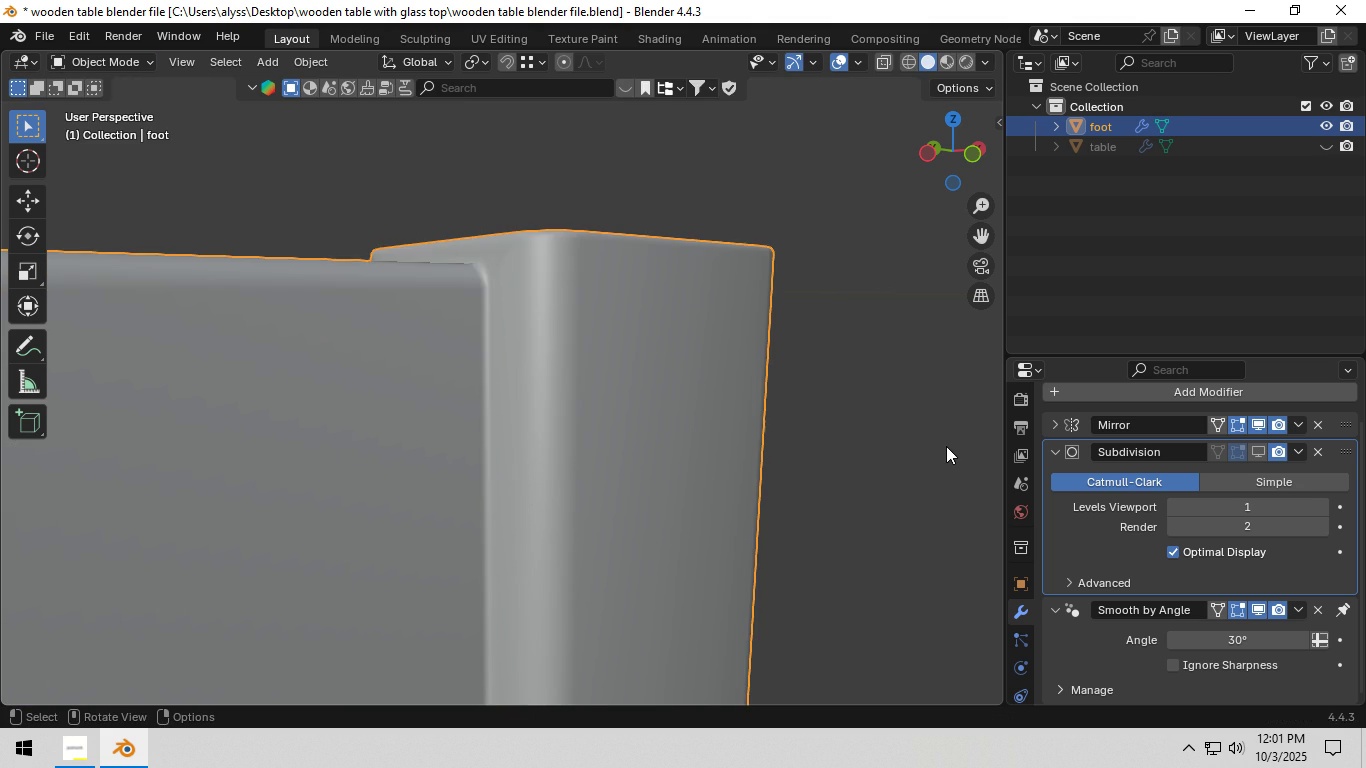 
key(Tab)
 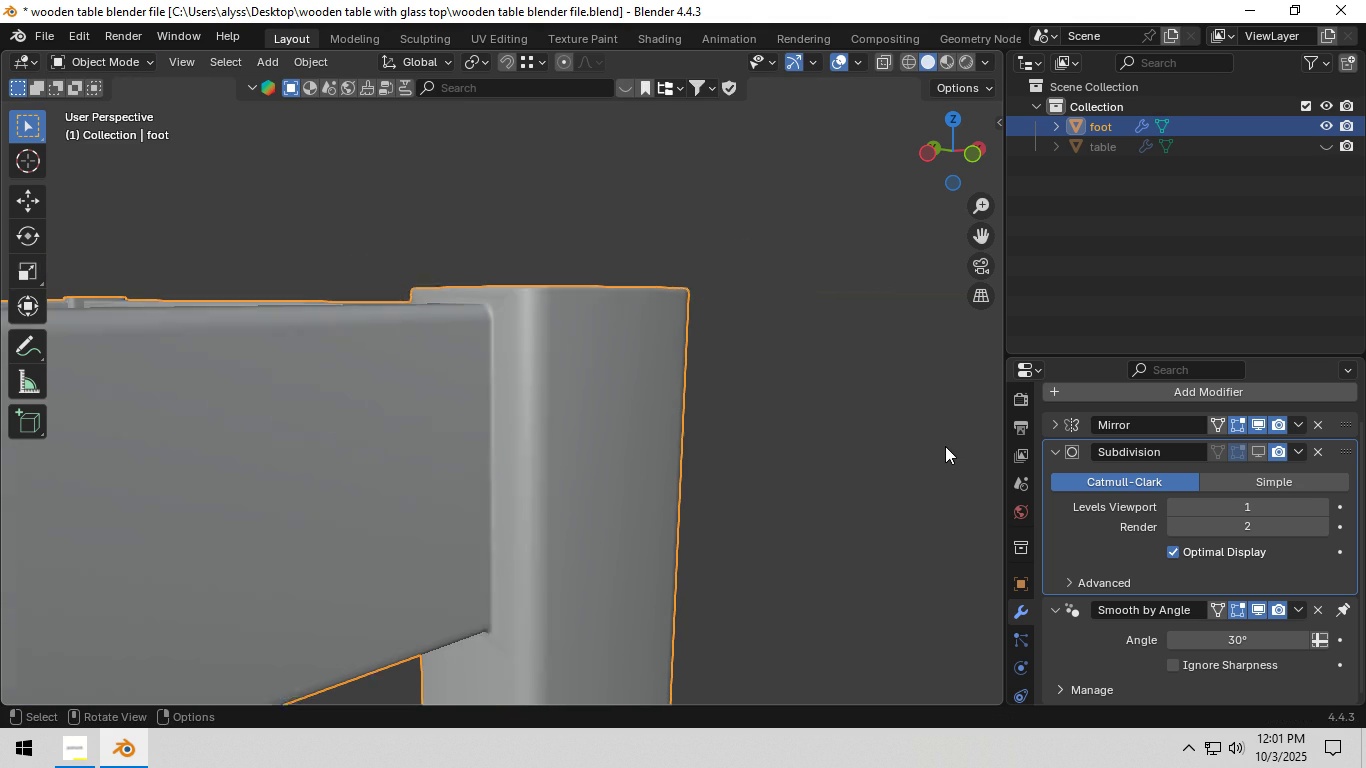 
scroll: coordinate [945, 447], scroll_direction: down, amount: 3.0
 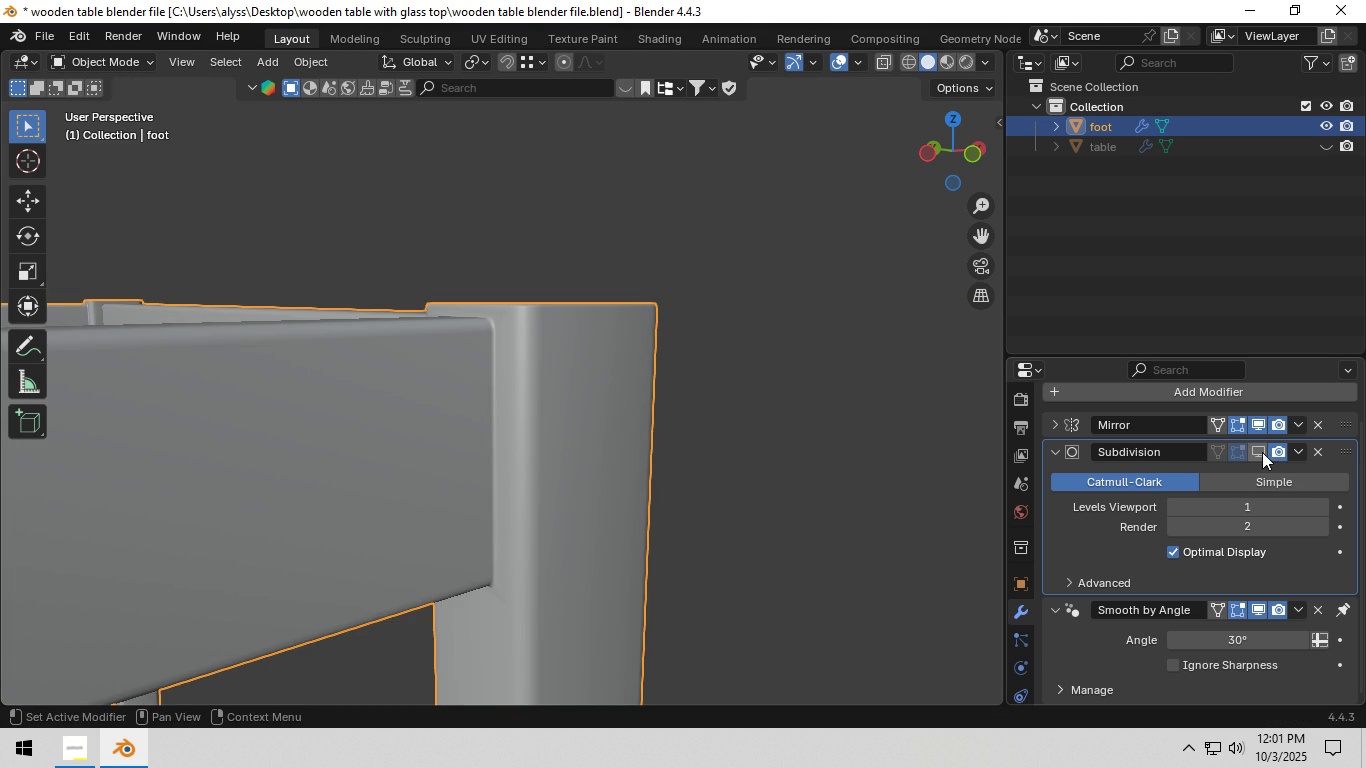 
left_click([1263, 452])
 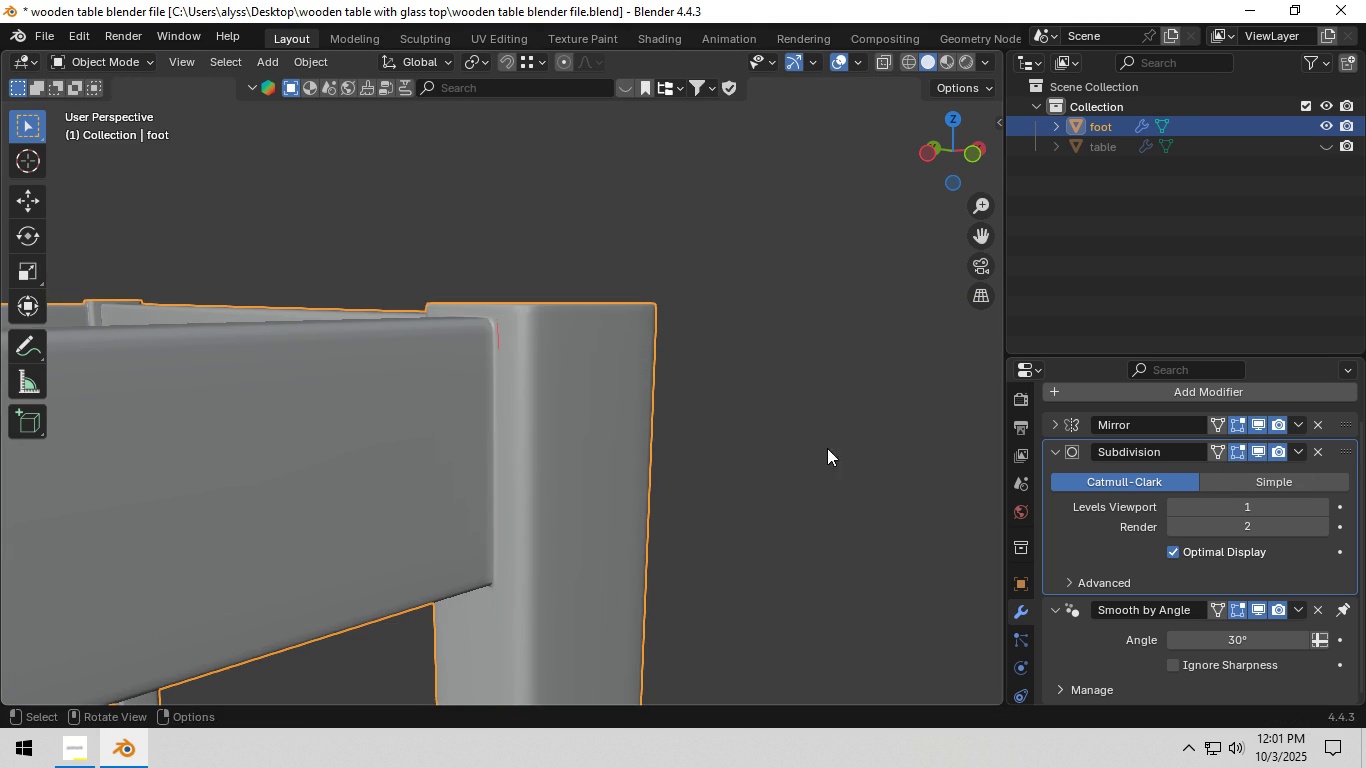 
left_click([824, 448])
 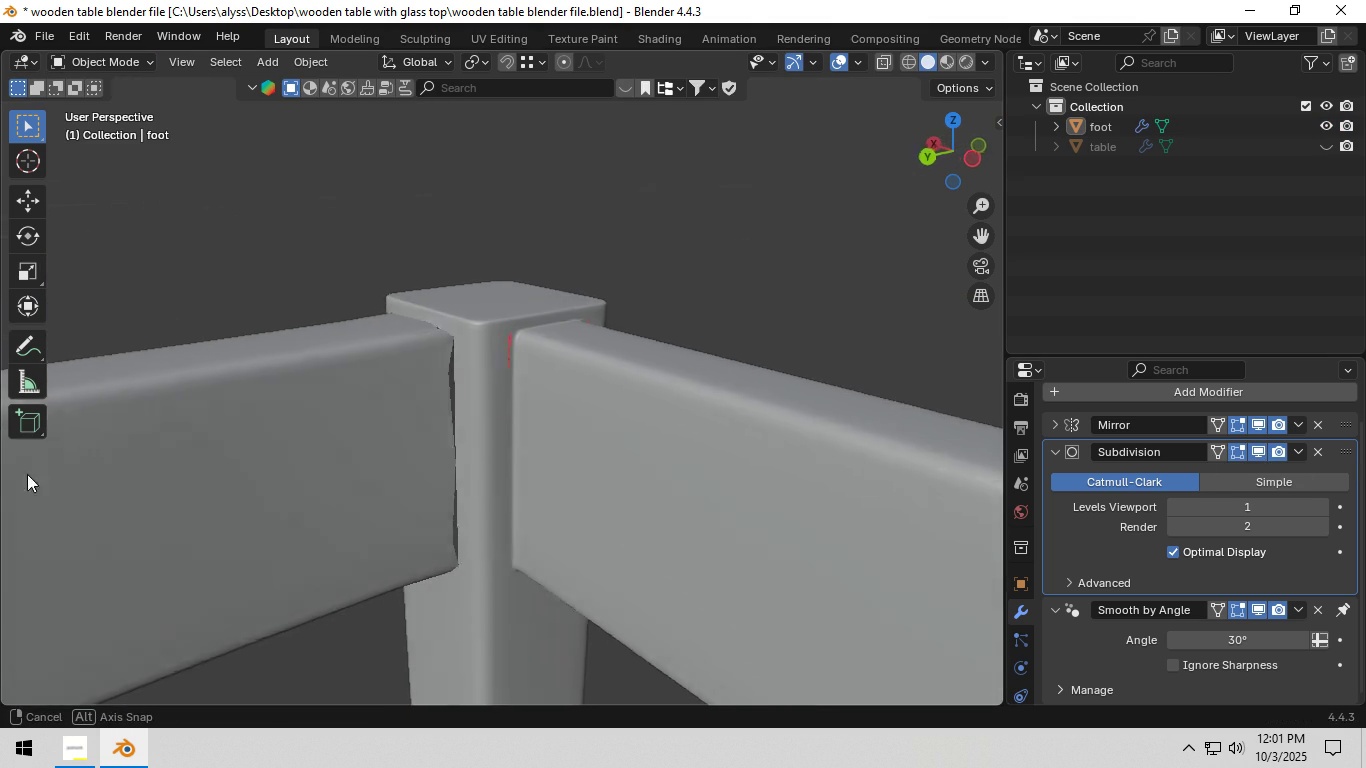 
scroll: coordinate [491, 447], scroll_direction: up, amount: 13.0